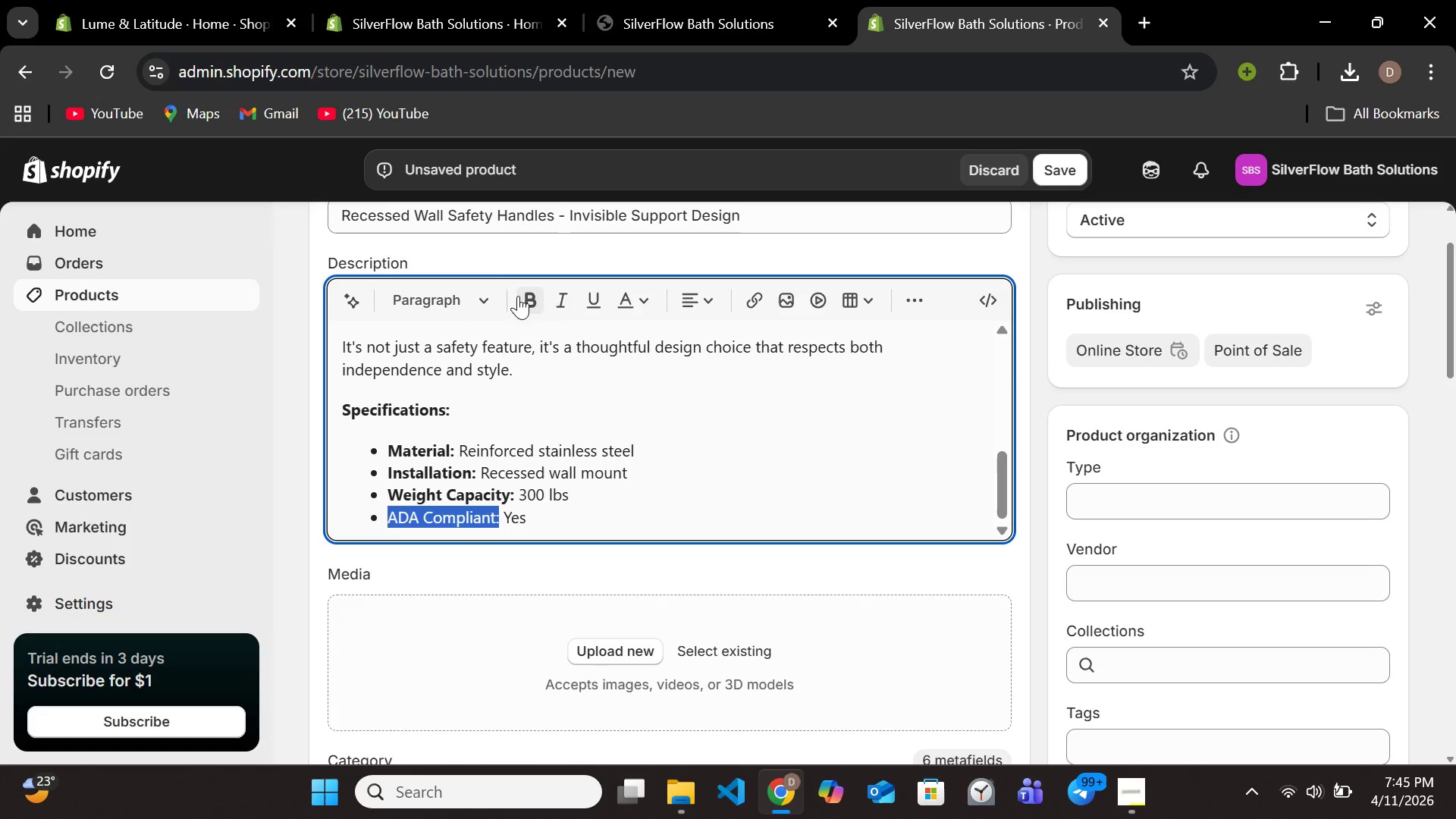 
left_click([523, 297])
 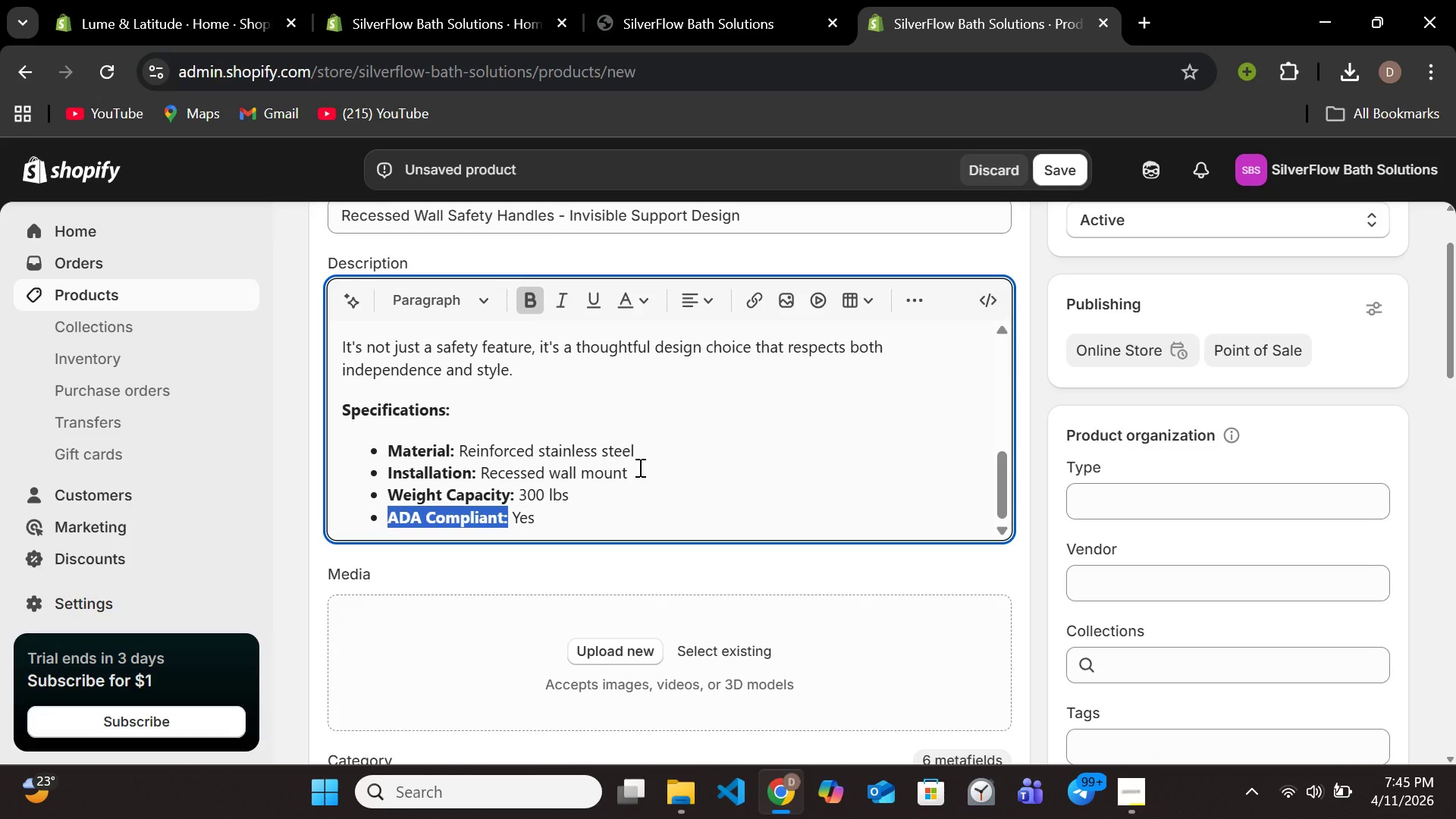 
scroll: coordinate [616, 558], scroll_direction: down, amount: 2.0
 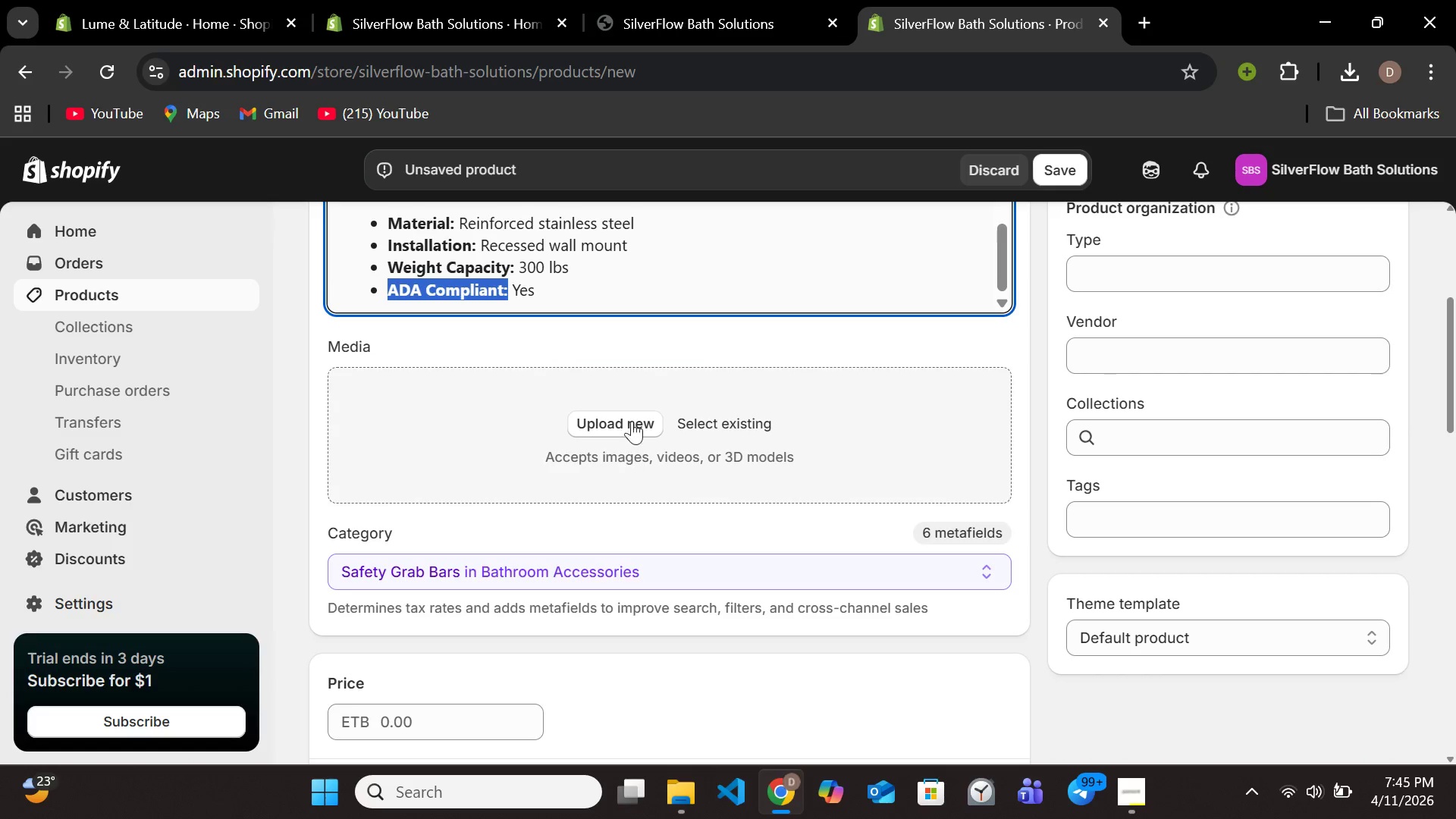 
mouse_move([615, 409])
 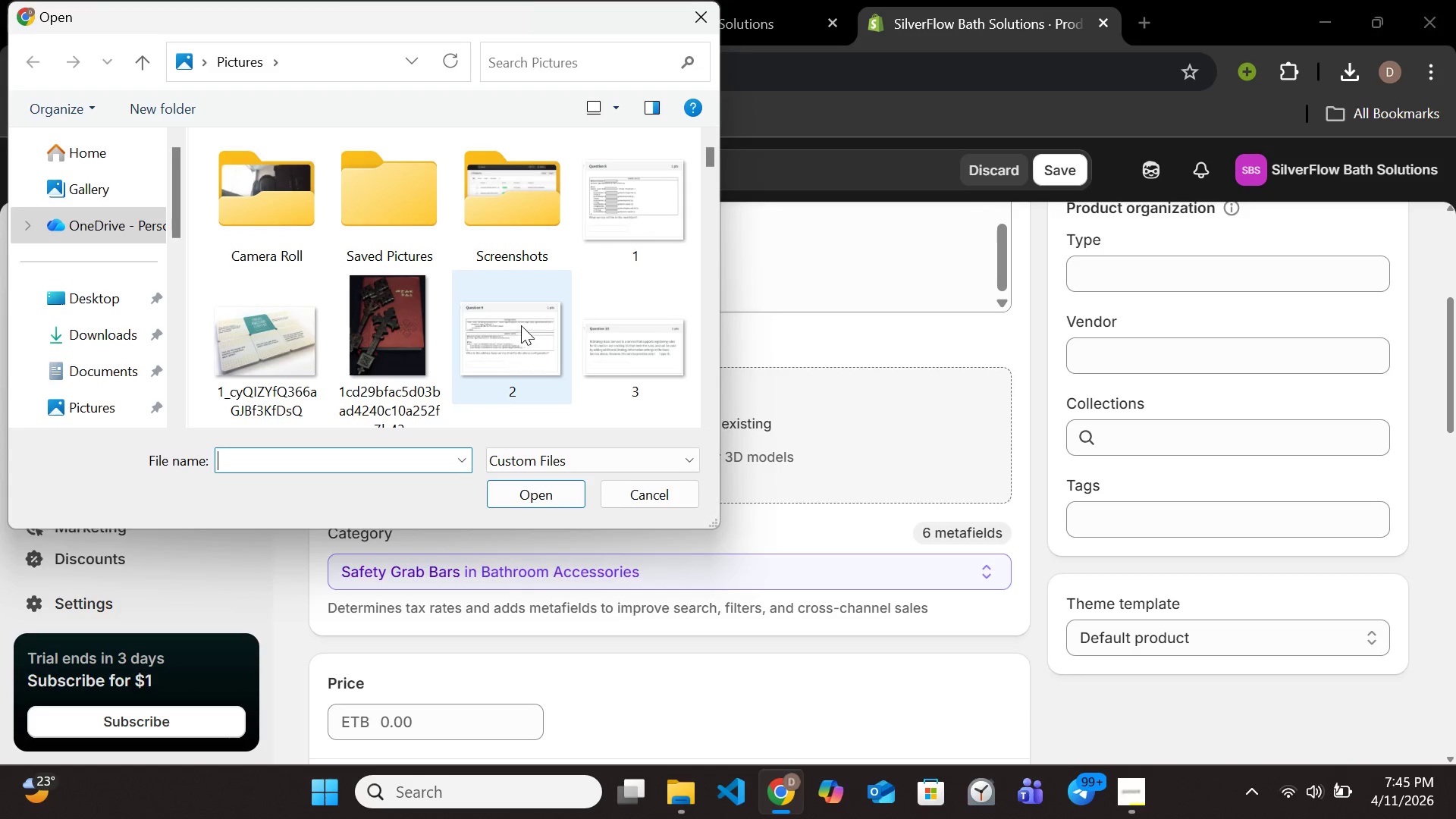 
scroll: coordinate [519, 325], scroll_direction: down, amount: 6.0
 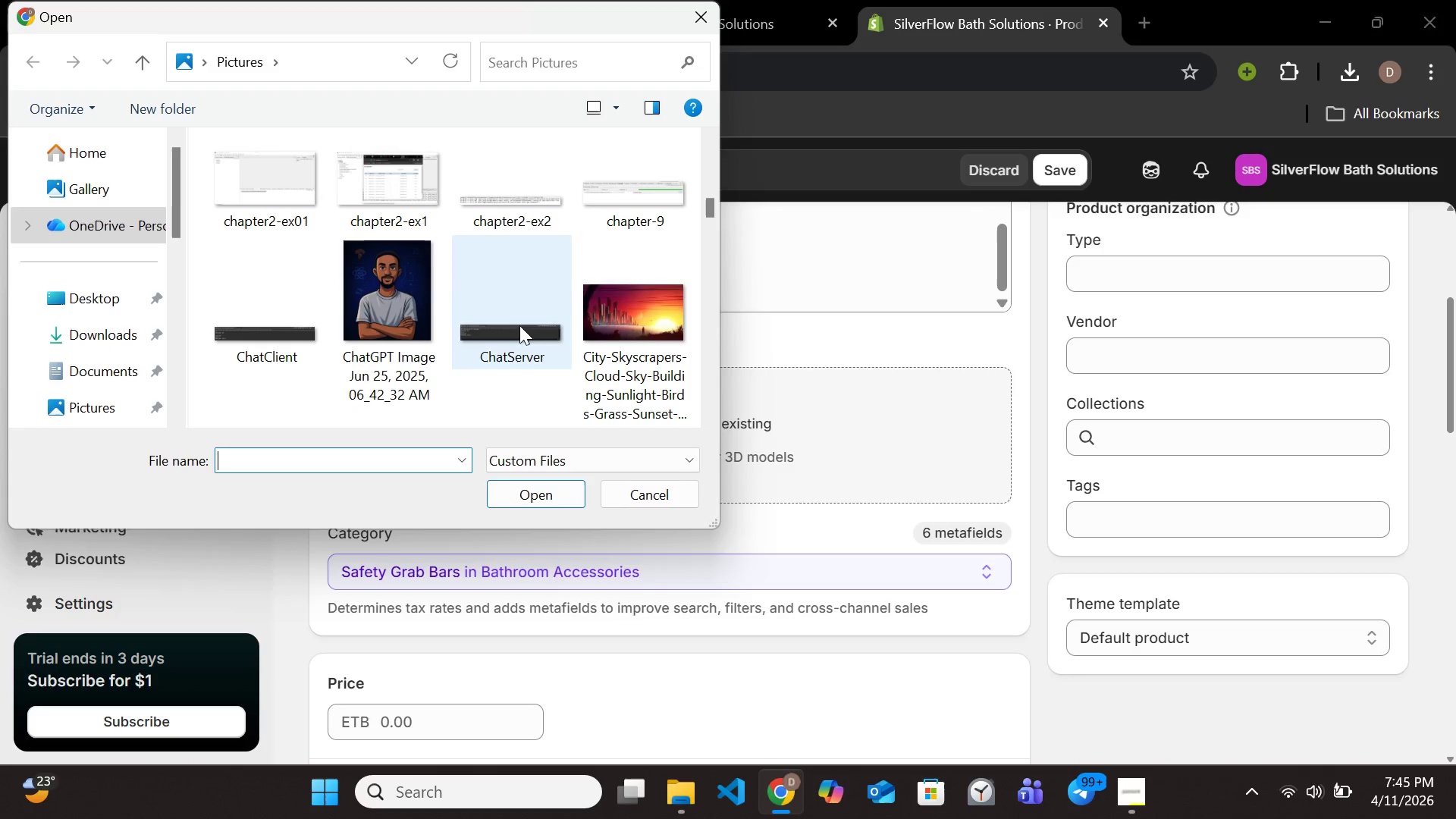 
left_click([602, 304])
 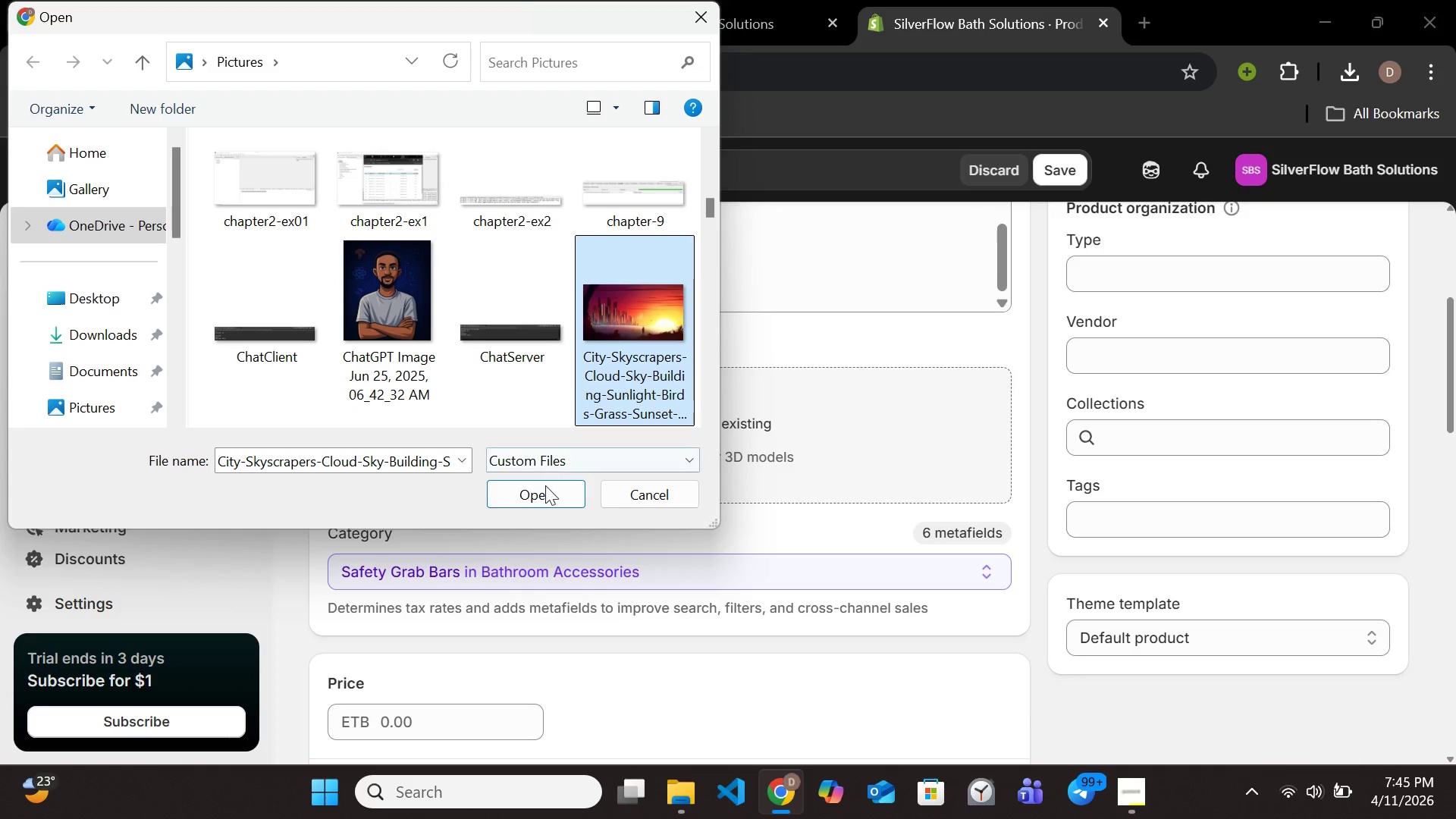 
left_click([545, 485])
 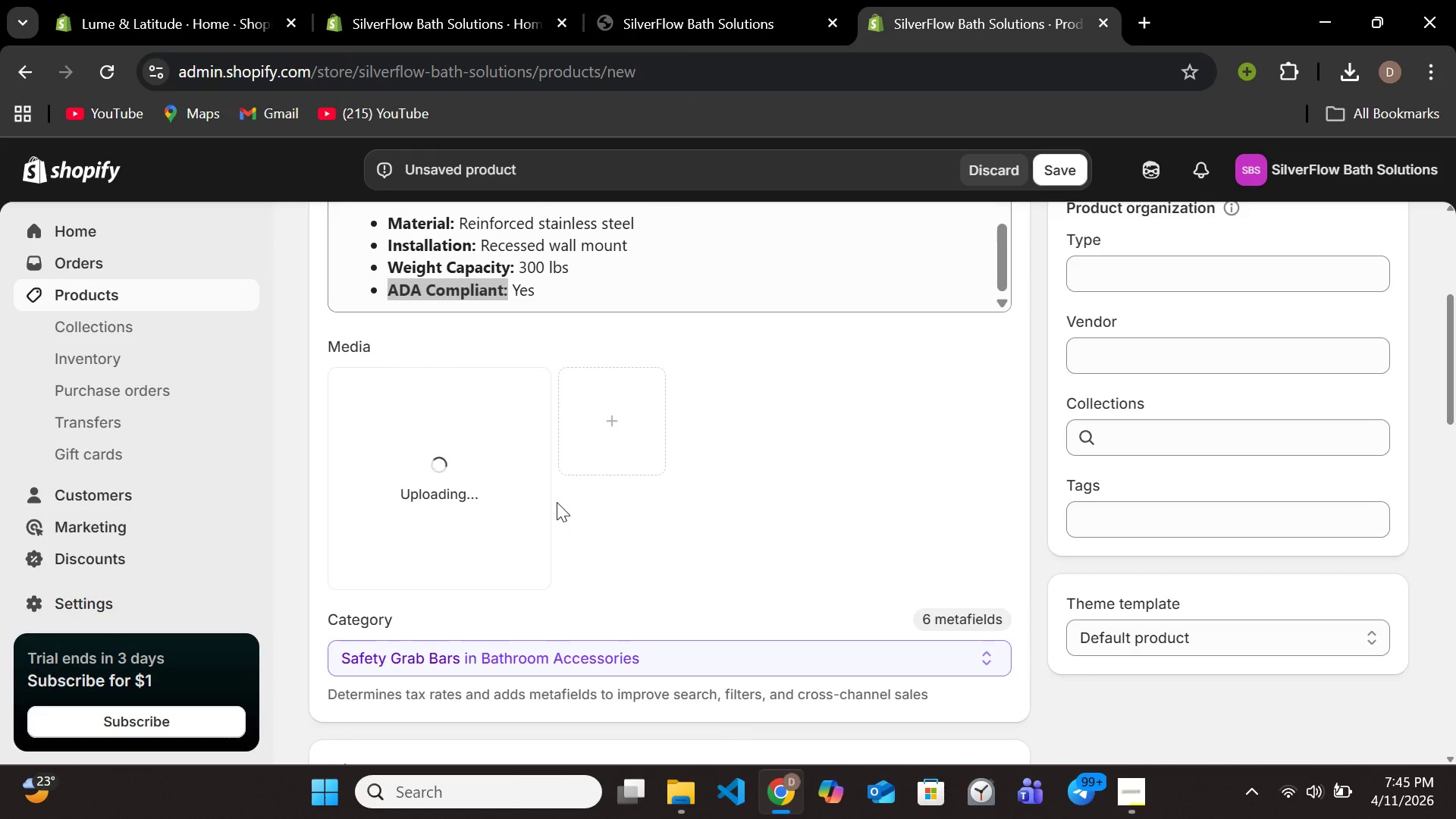 
scroll: coordinate [557, 502], scroll_direction: down, amount: 2.0
 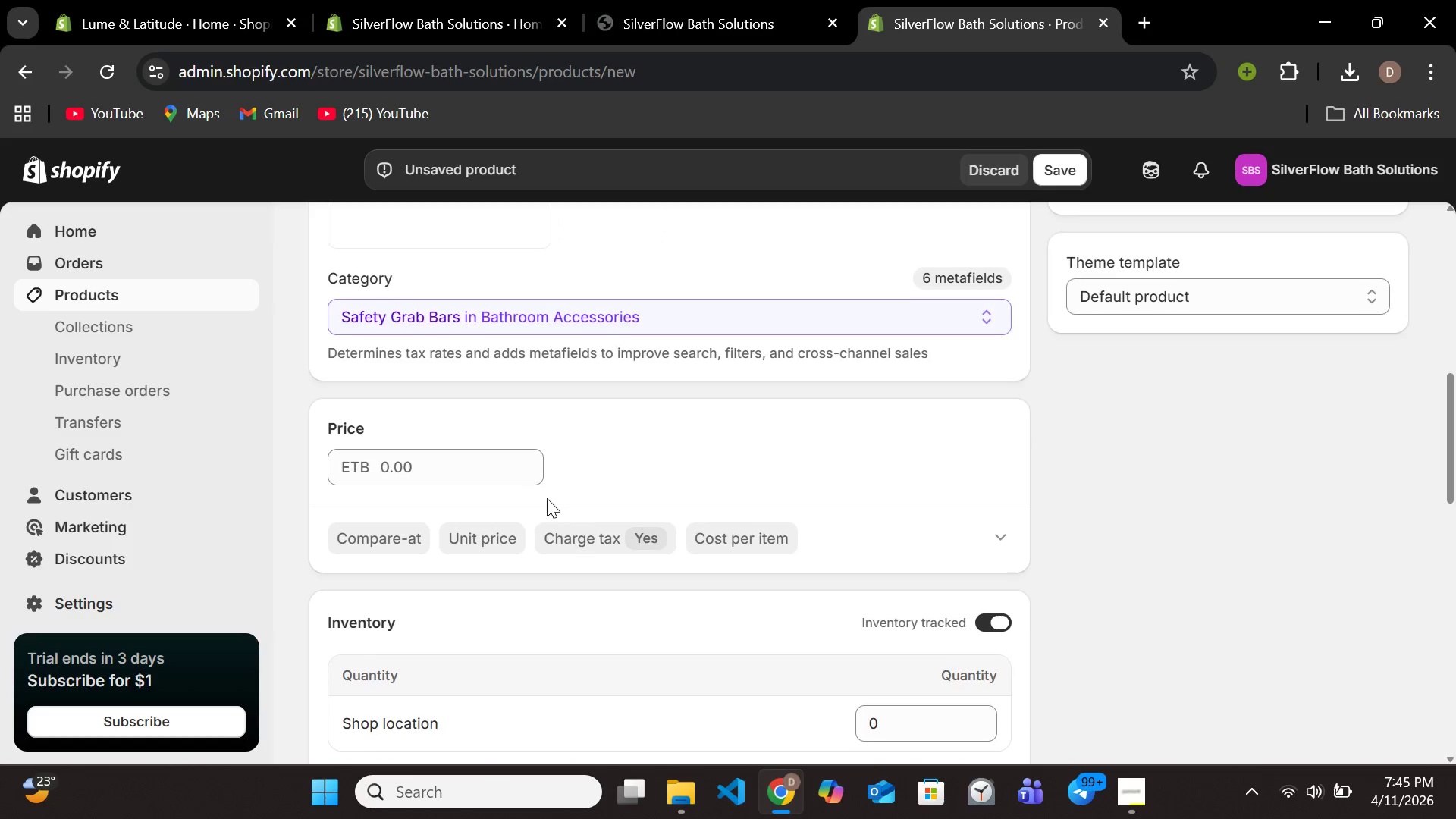 
left_click([516, 469])
 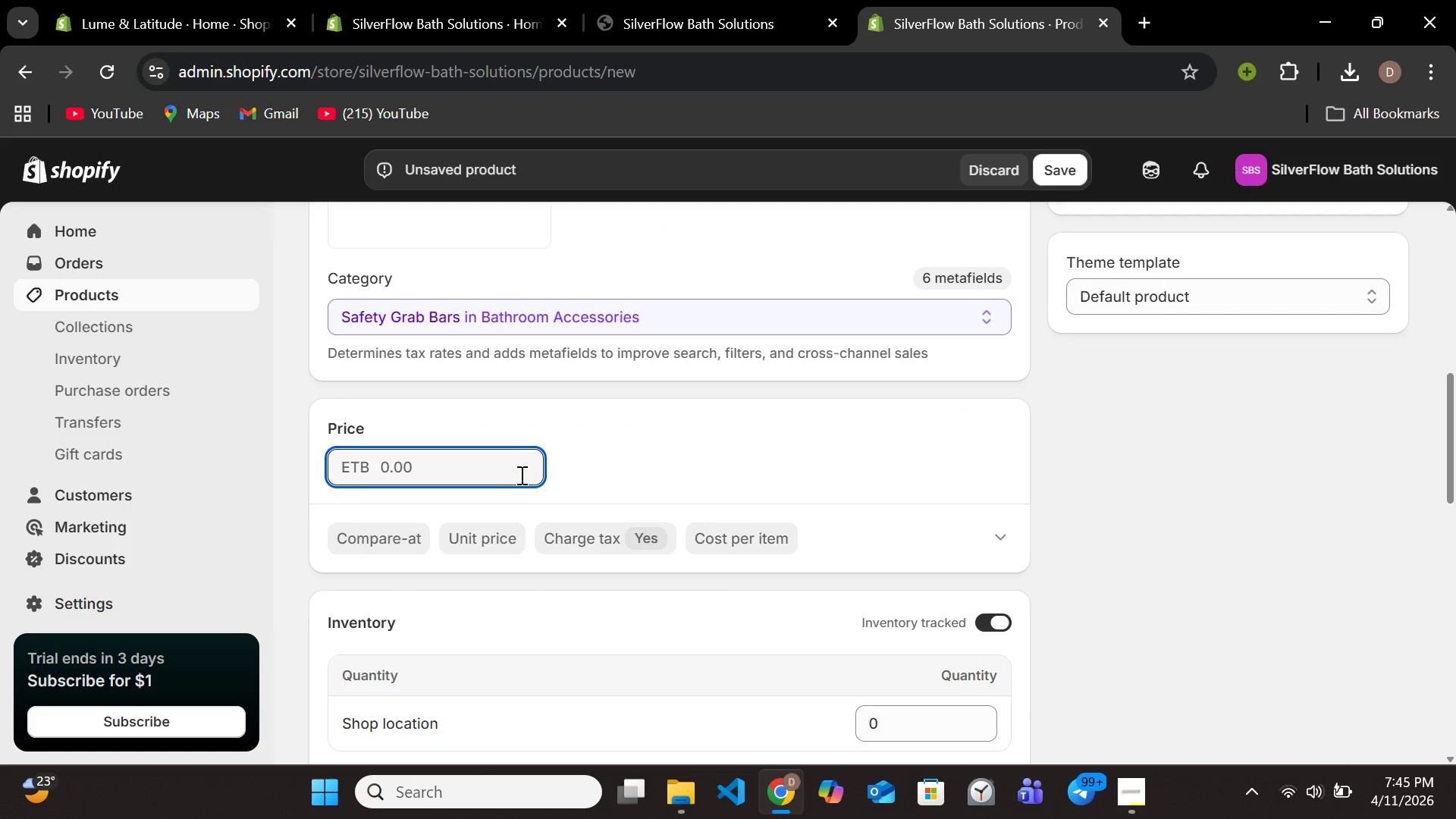 
type(69.99)
 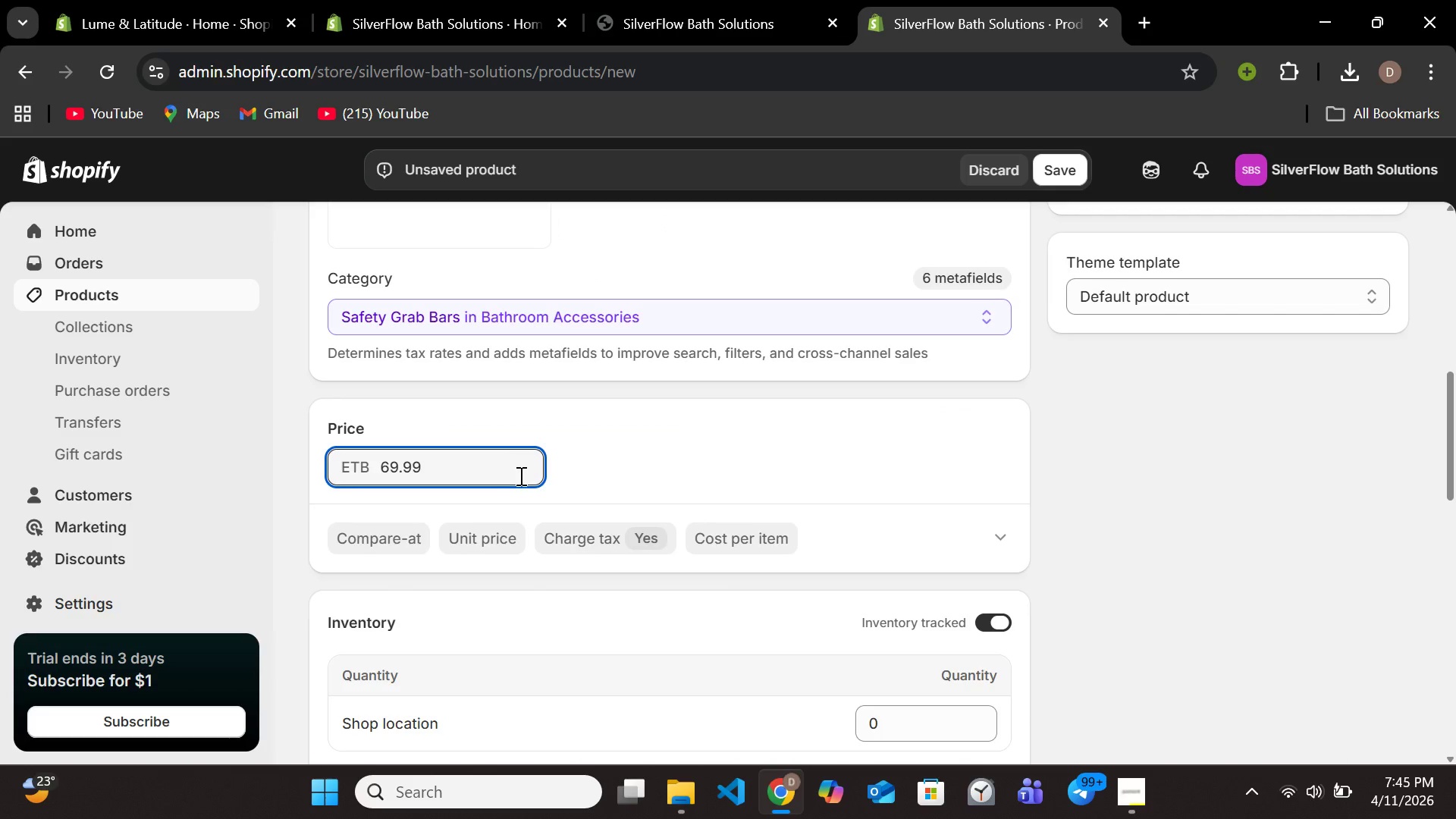 
scroll: coordinate [527, 493], scroll_direction: down, amount: 8.0
 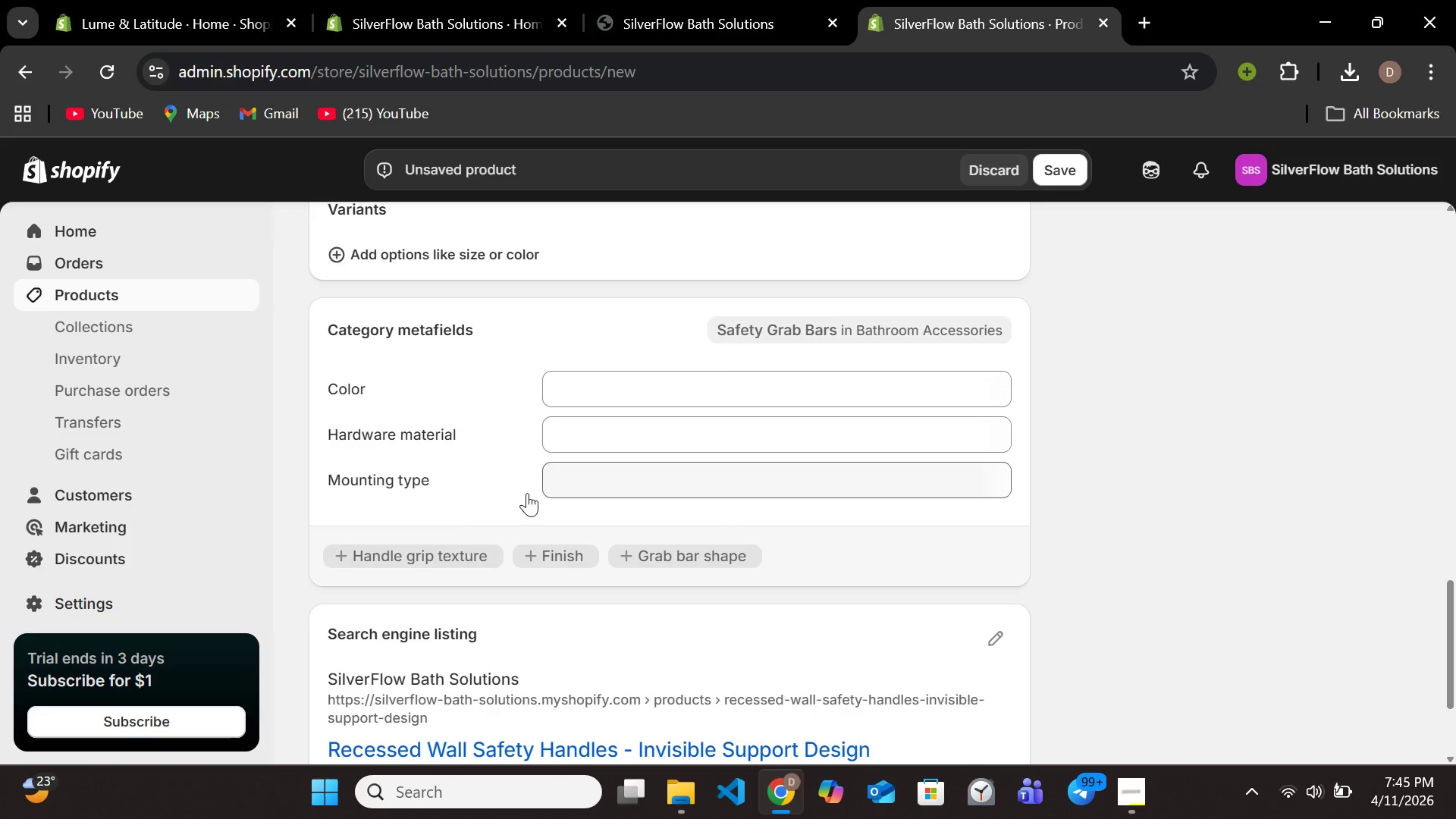 
scroll: coordinate [527, 493], scroll_direction: up, amount: 6.0
 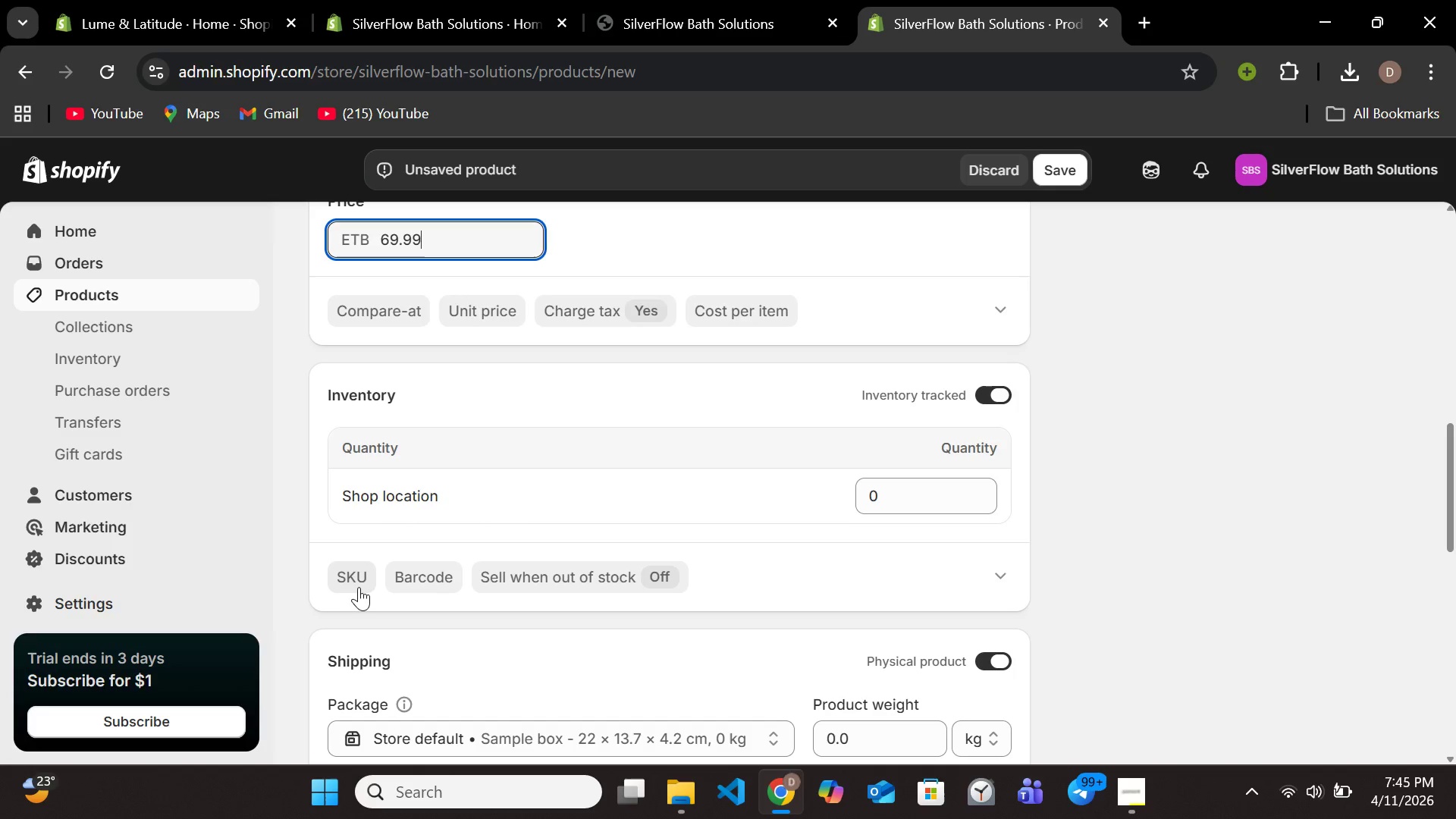 
left_click([356, 585])
 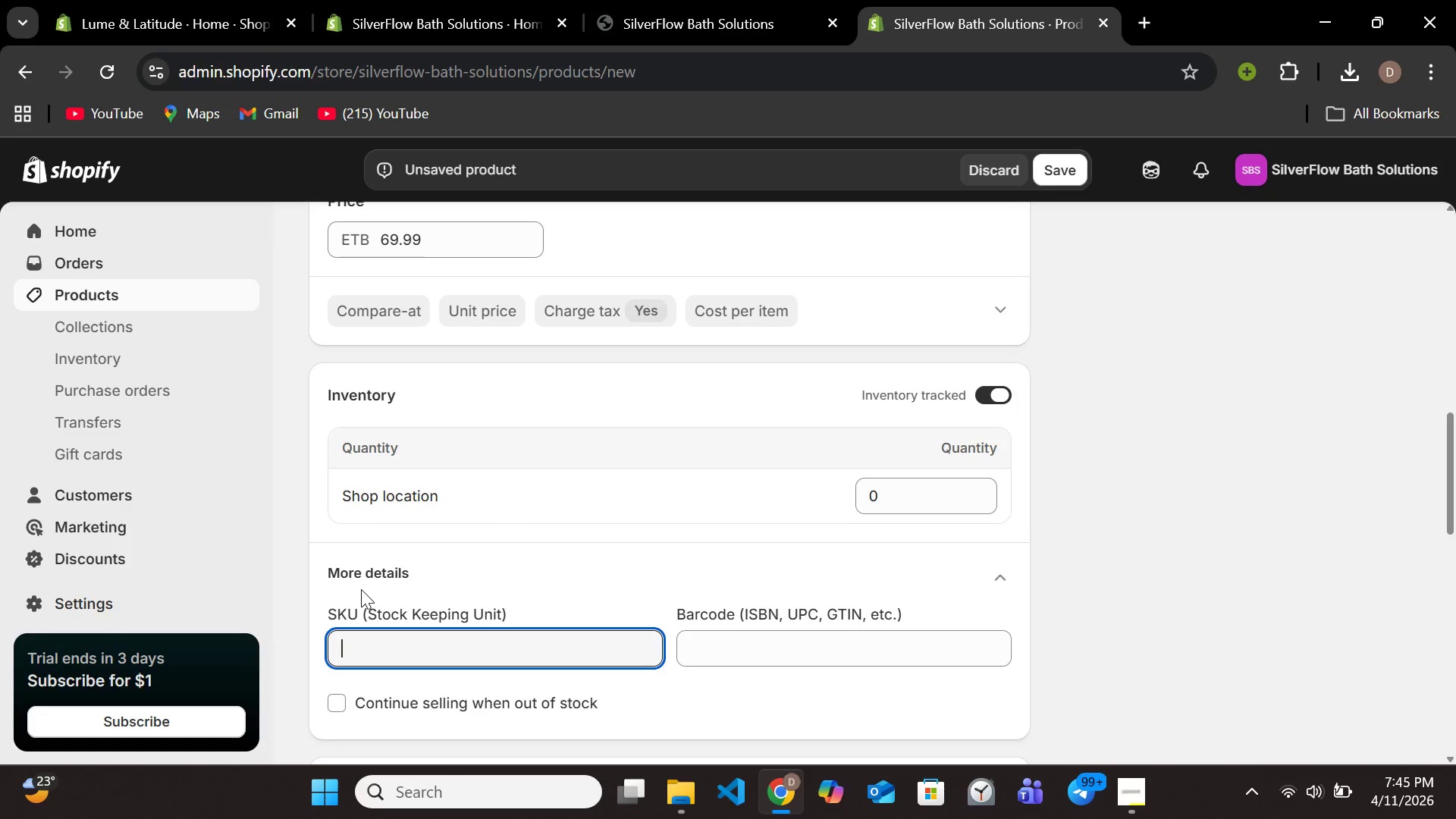 
type(SF-HANDLE-REC)
 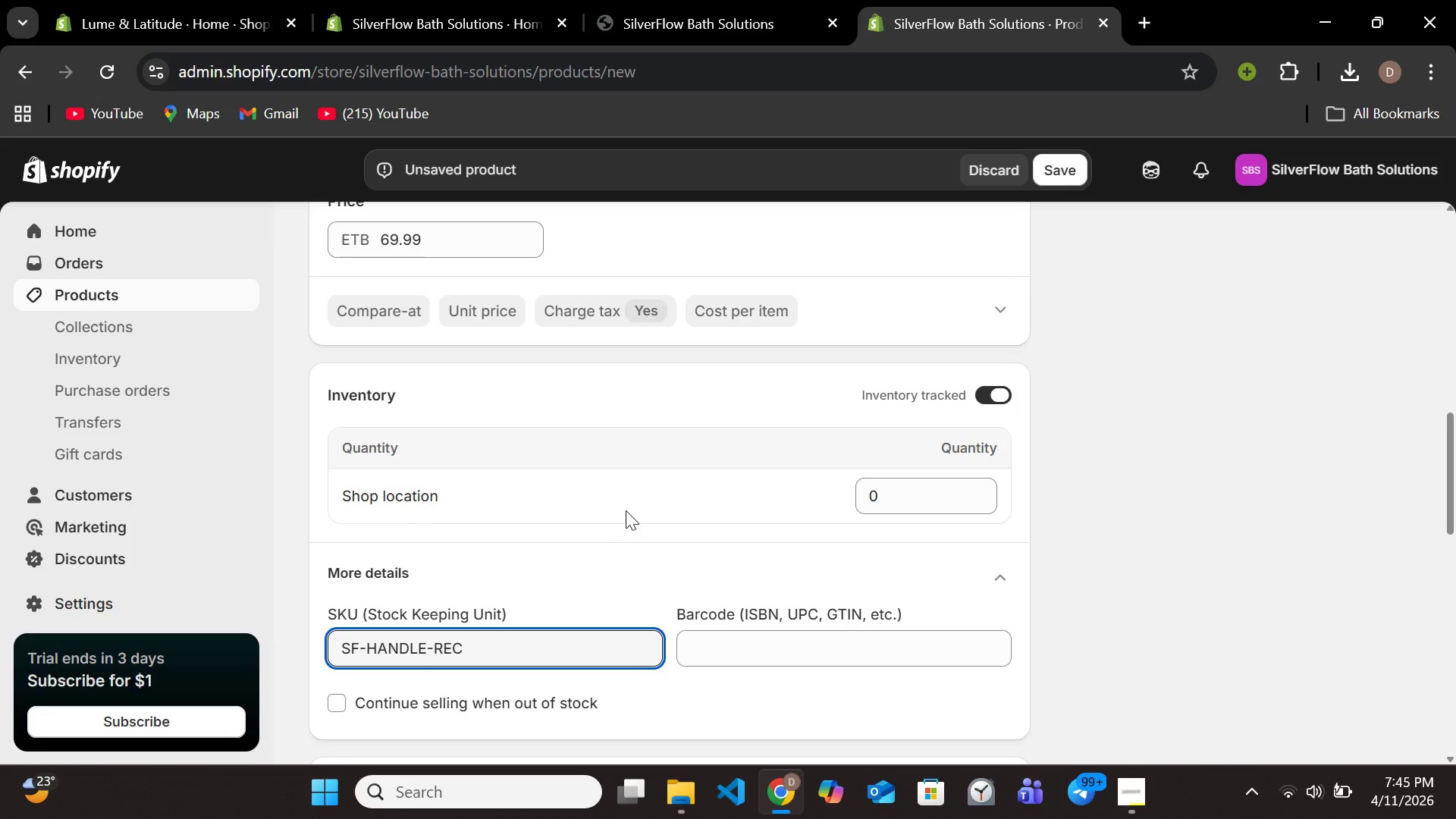 
scroll: coordinate [500, 410], scroll_direction: up, amount: 2.0
 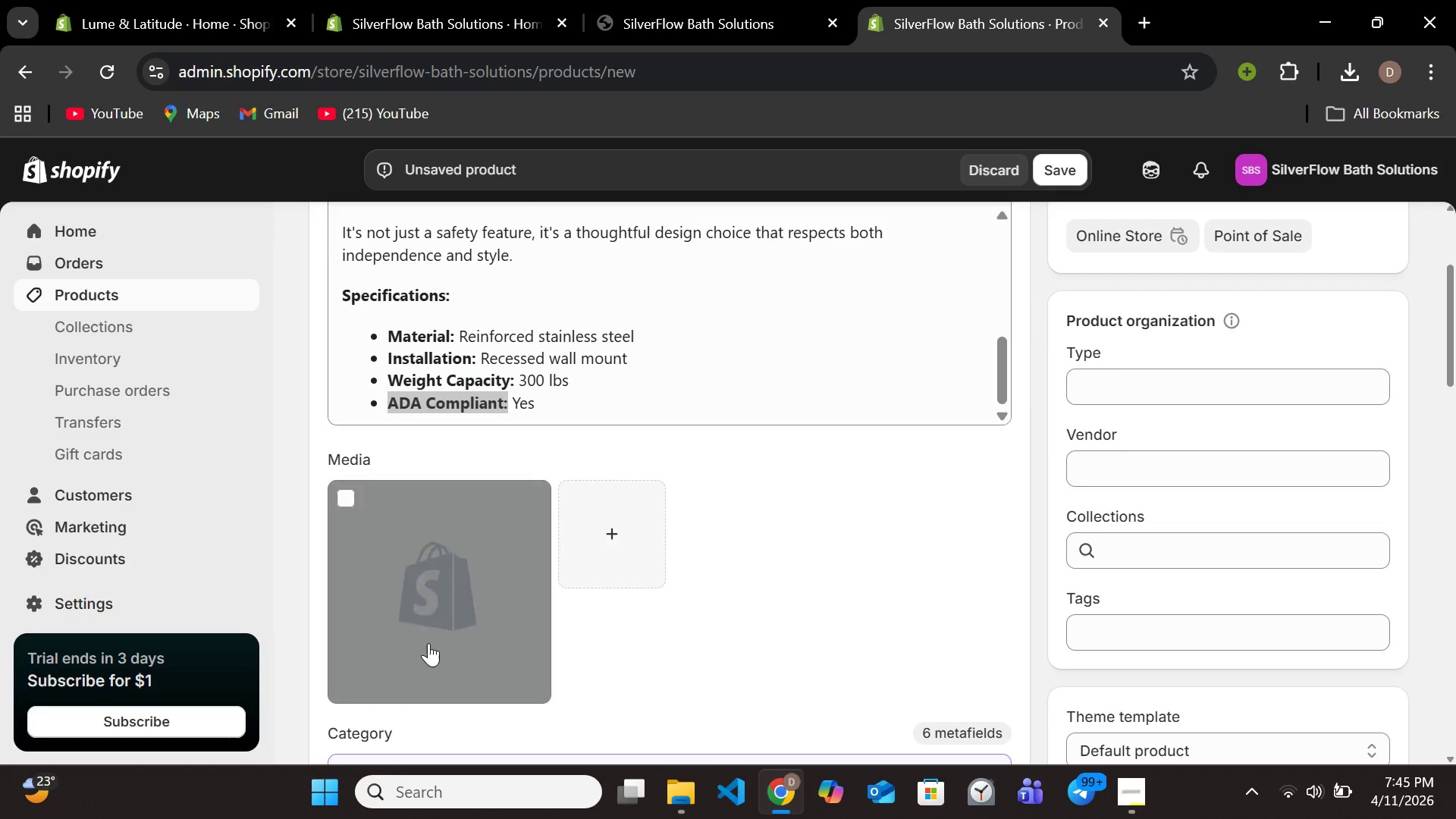 
left_click([431, 639])
 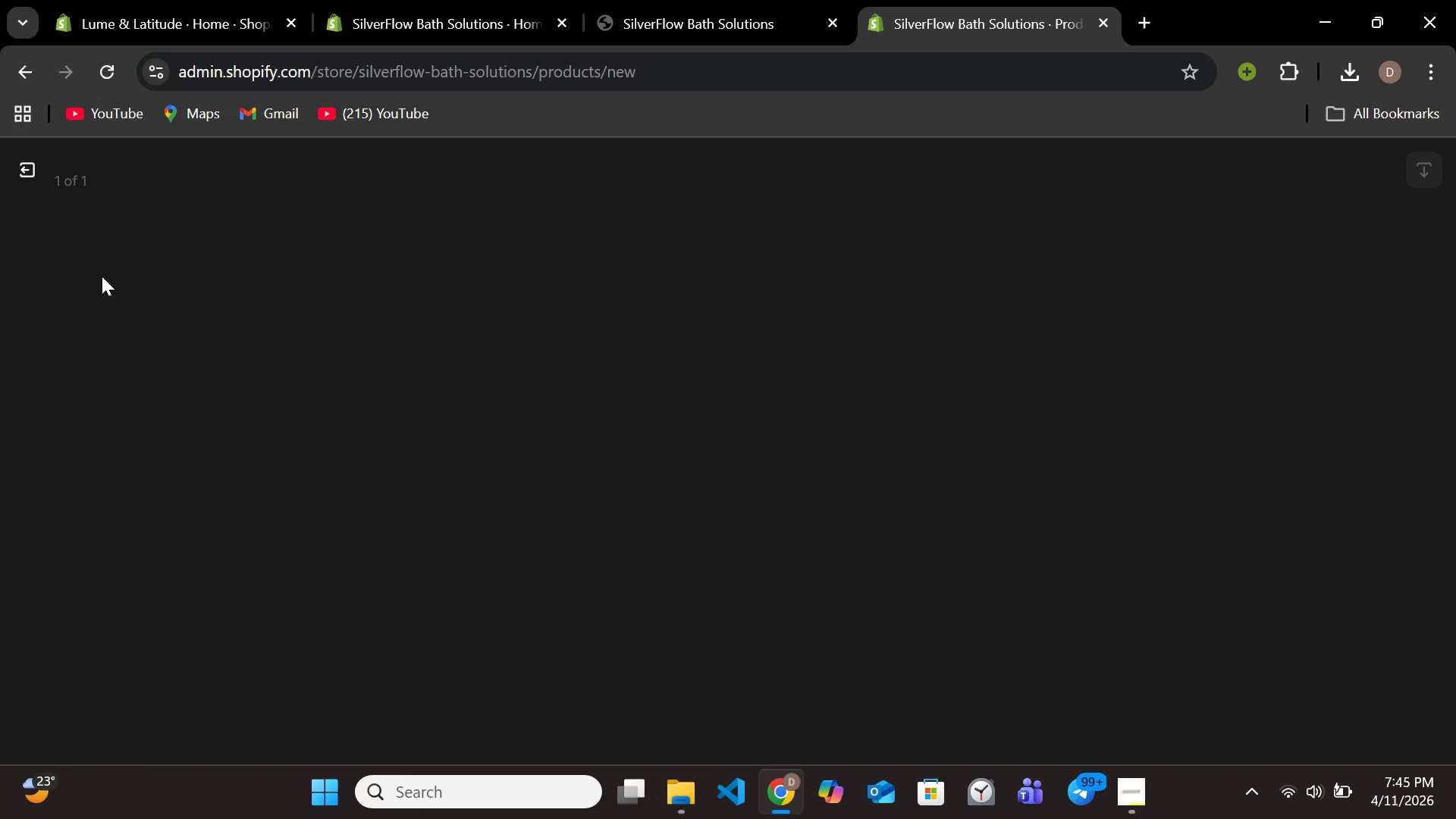 
wait(12.77)
 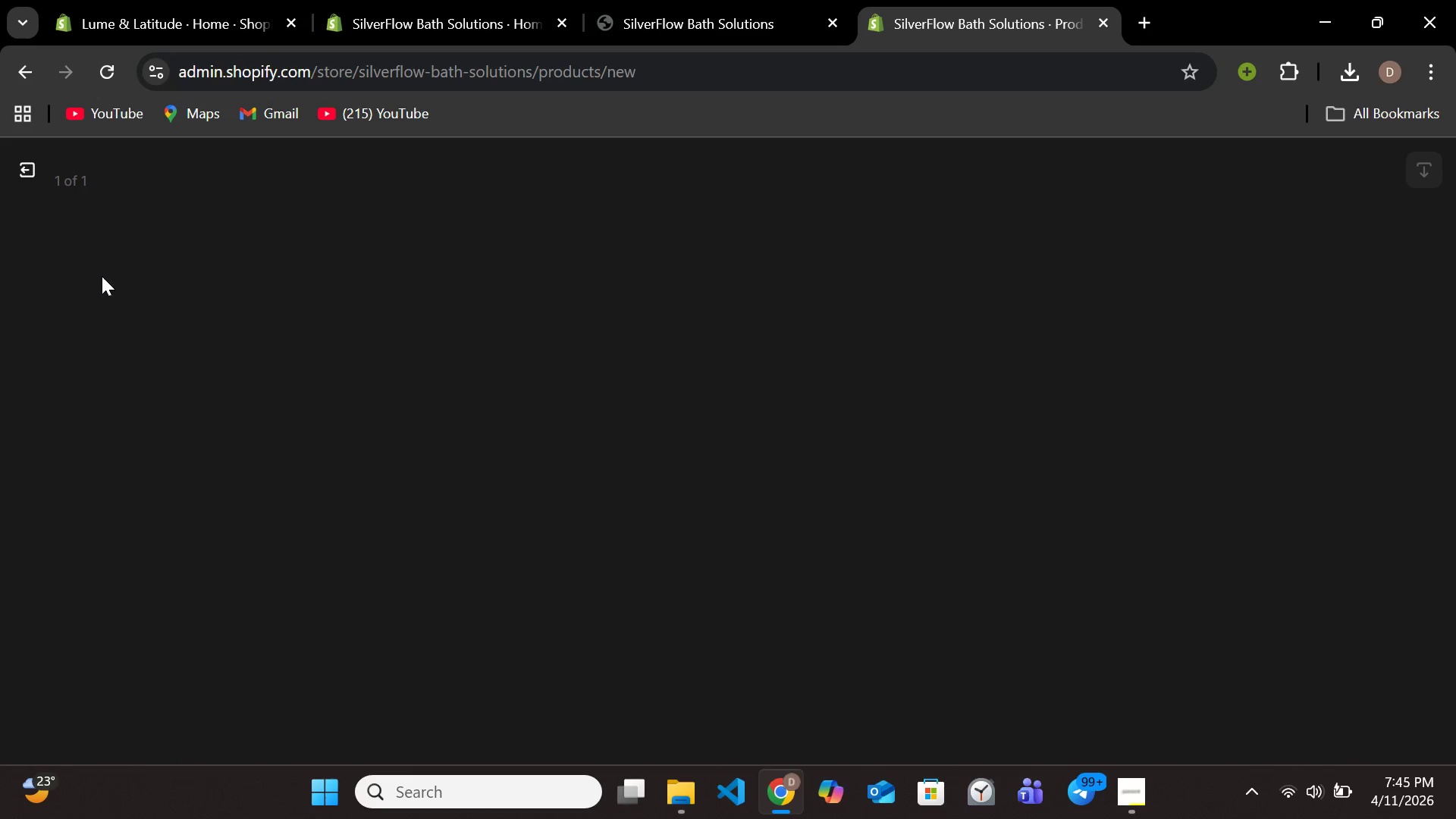 
left_click([1132, 789])